 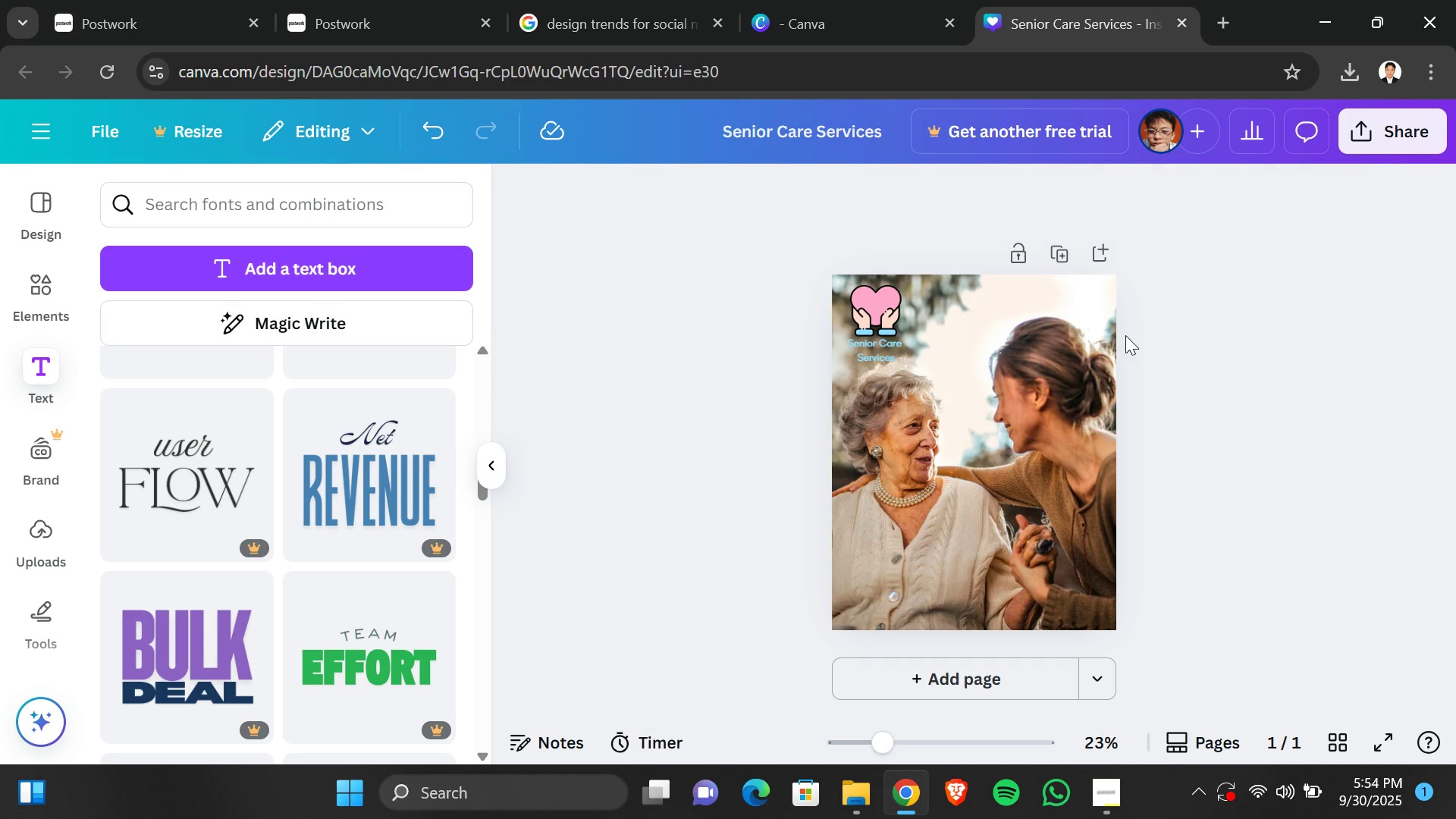 
left_click([880, 349])
 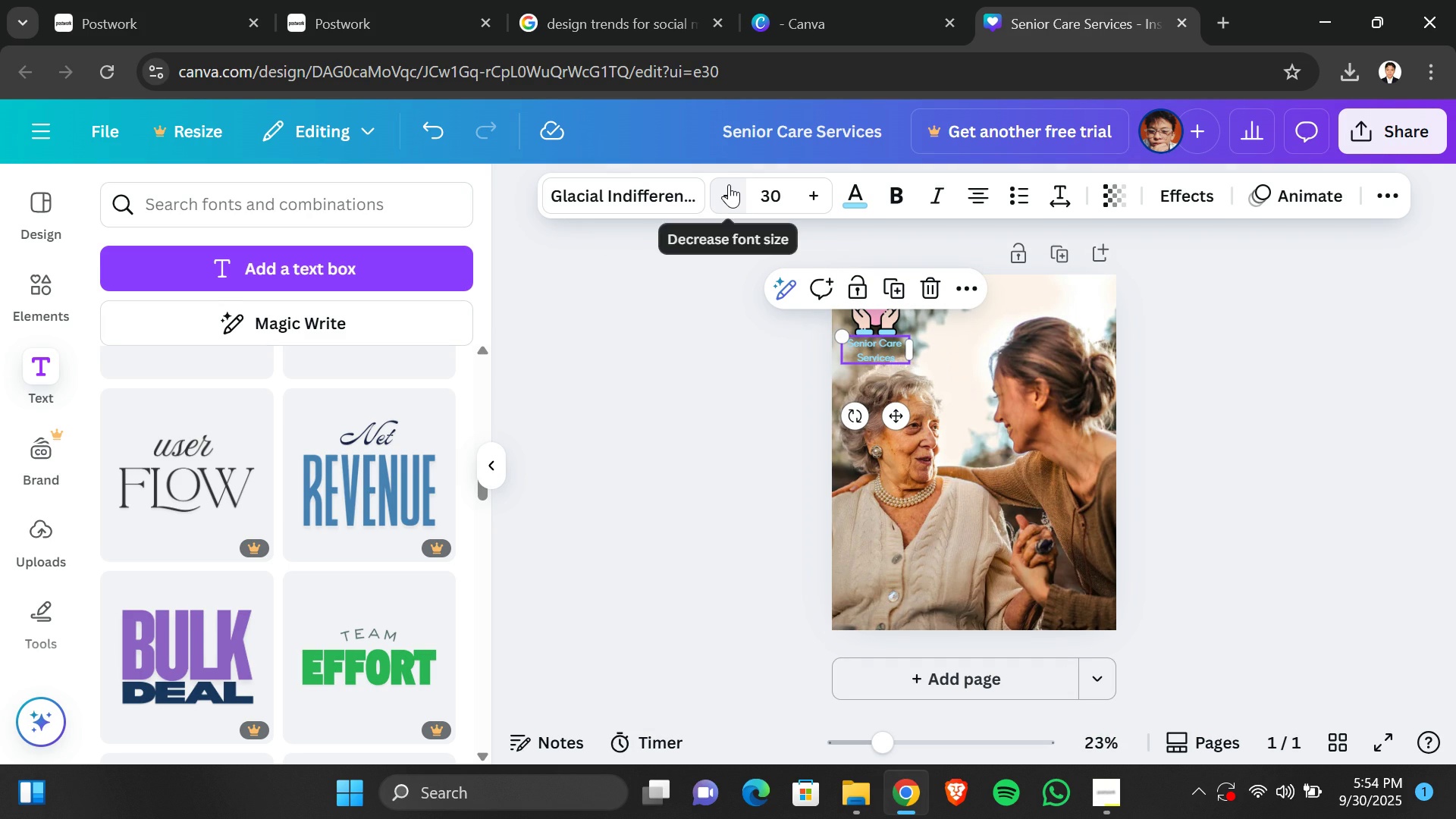 
left_click([729, 184])
 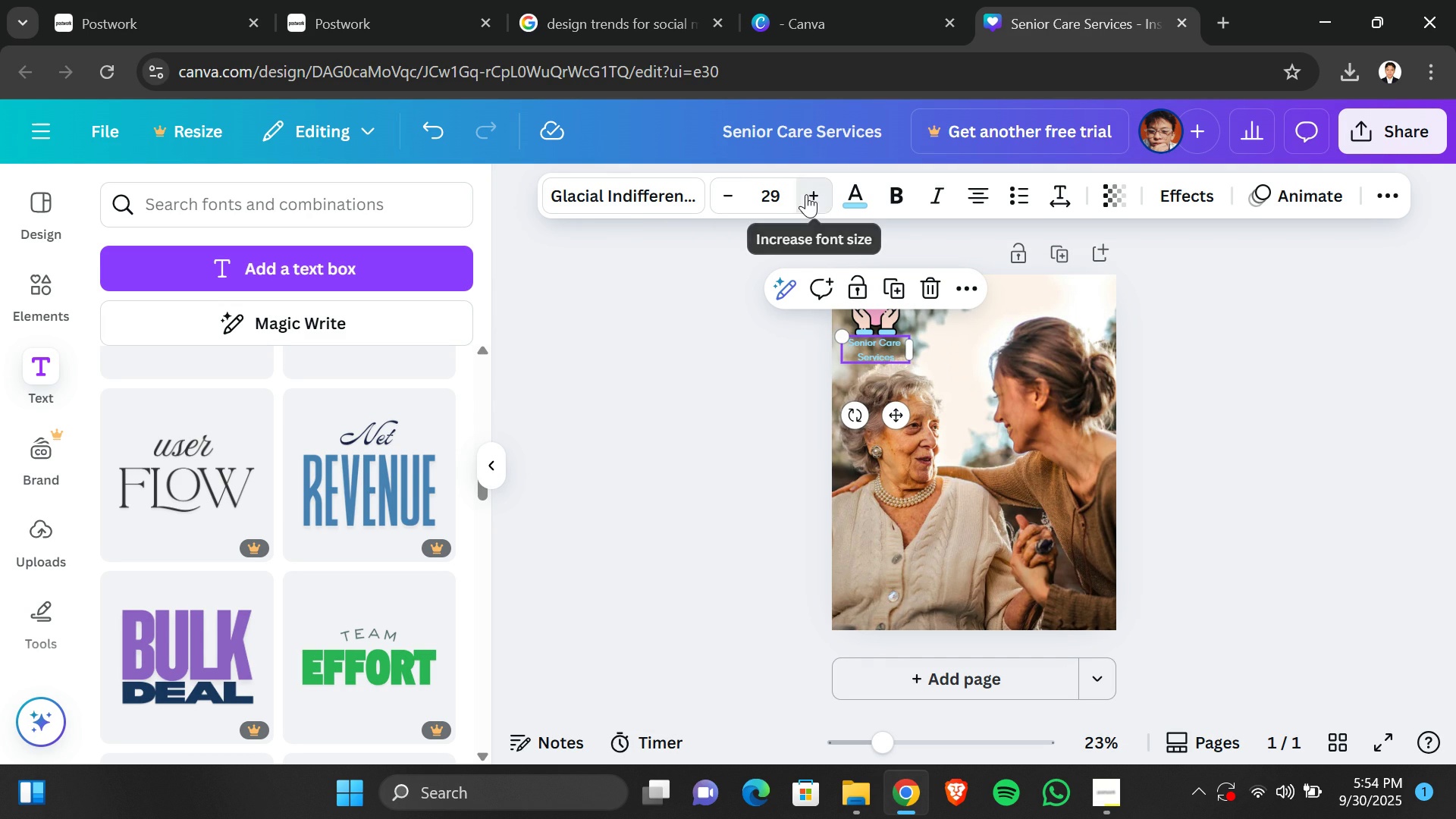 
left_click([806, 194])
 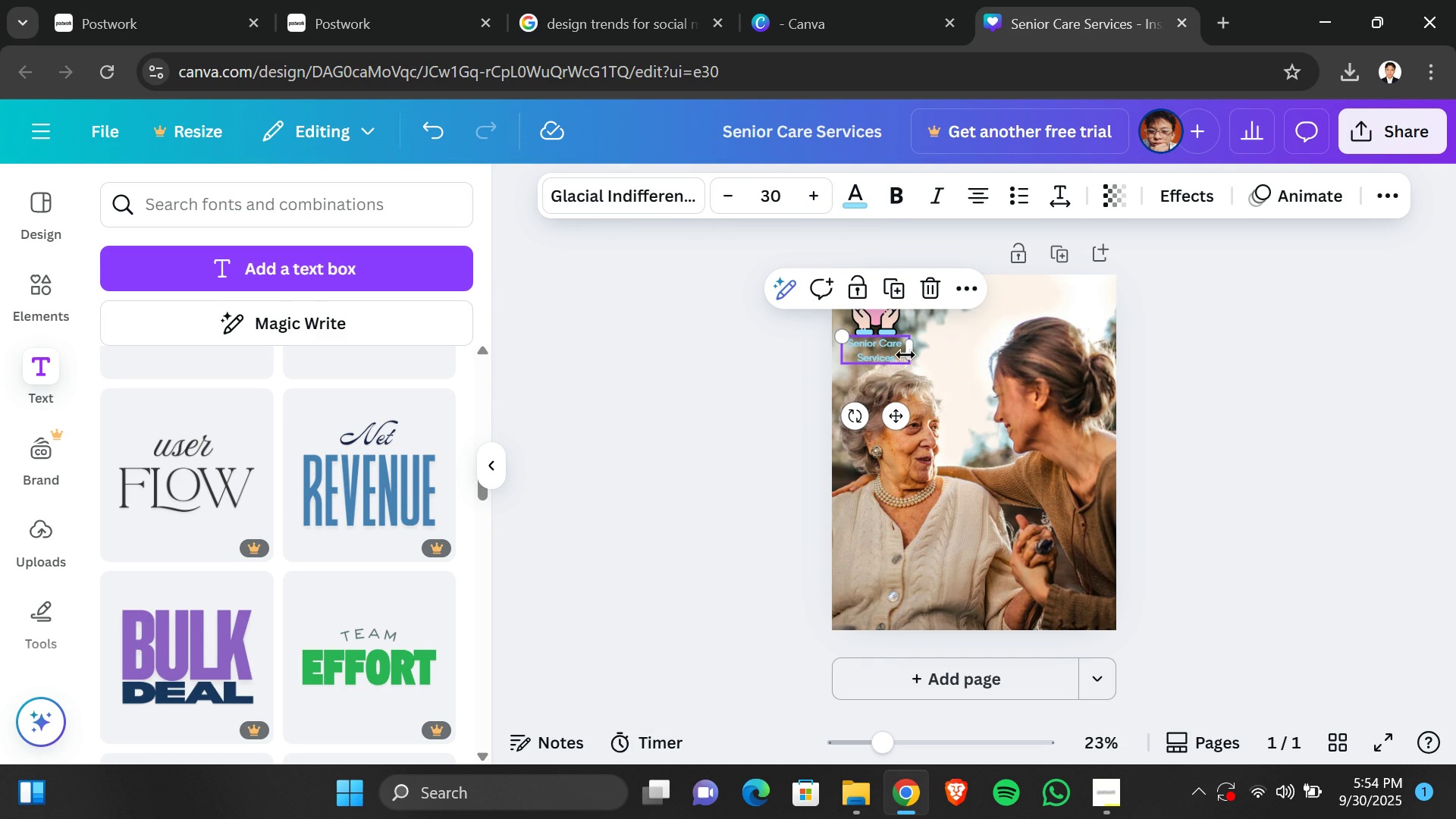 
double_click([864, 351])
 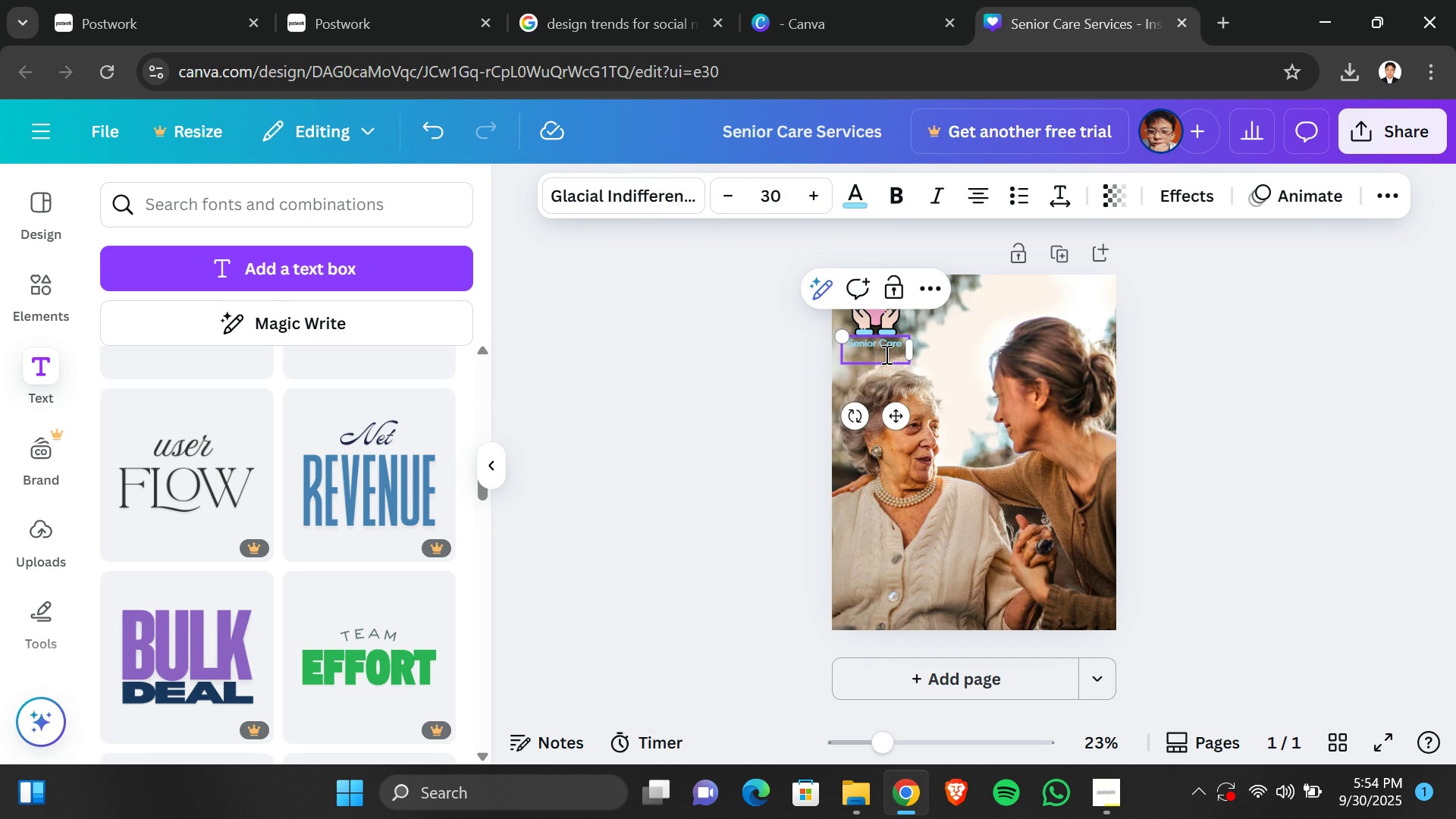 
key(Backspace)
 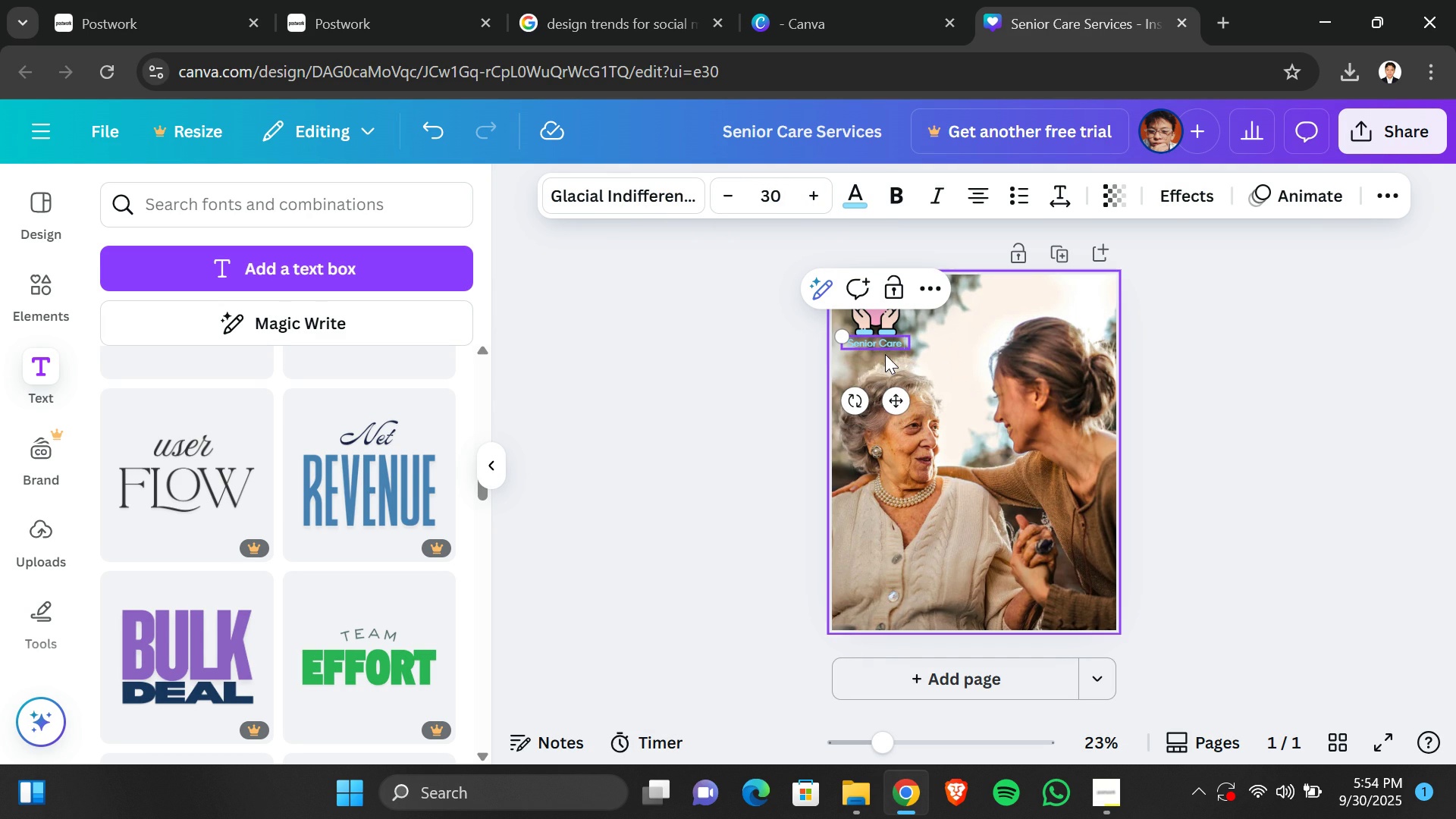 
key(Backspace)
 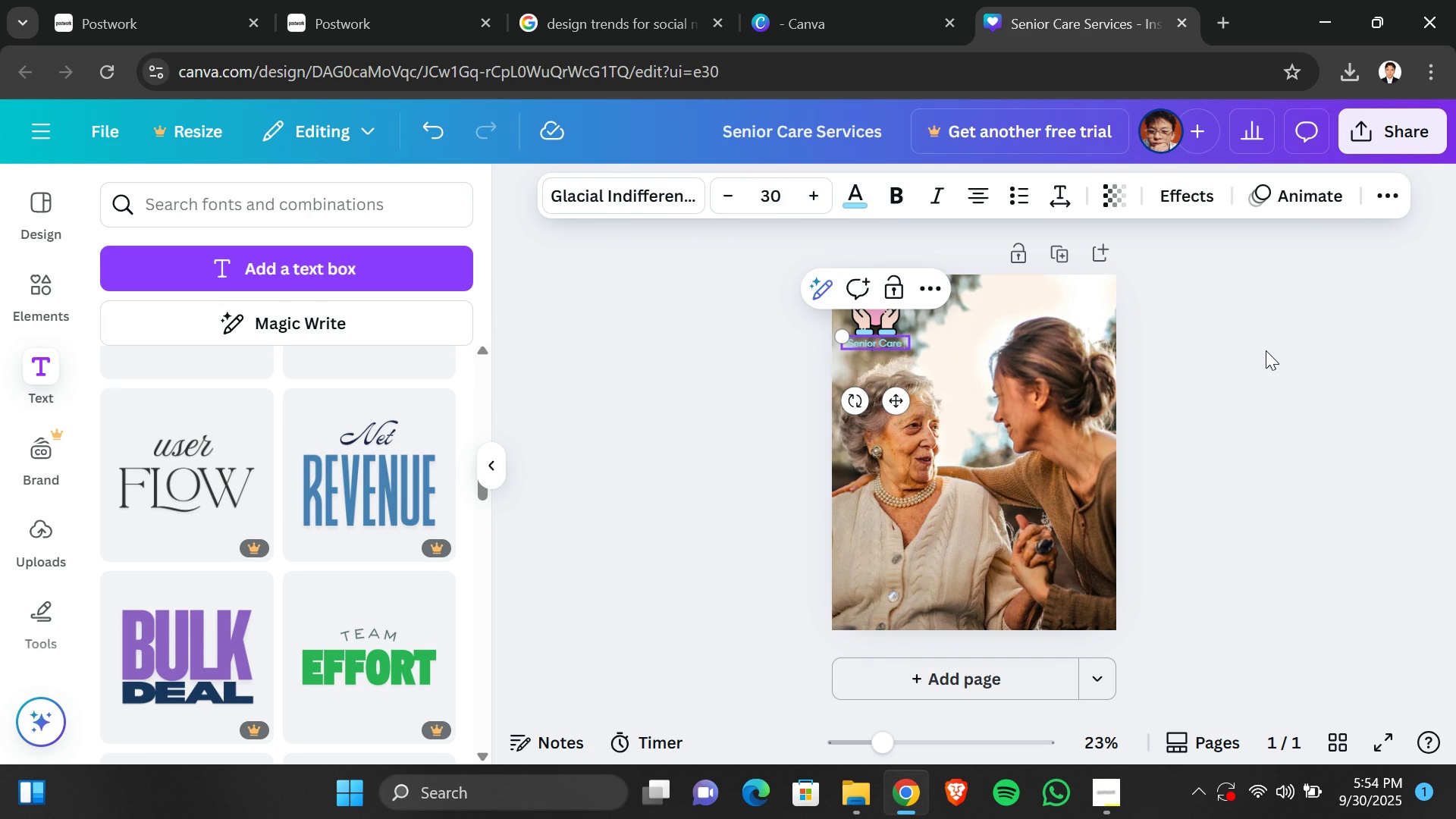 
left_click([1267, 350])
 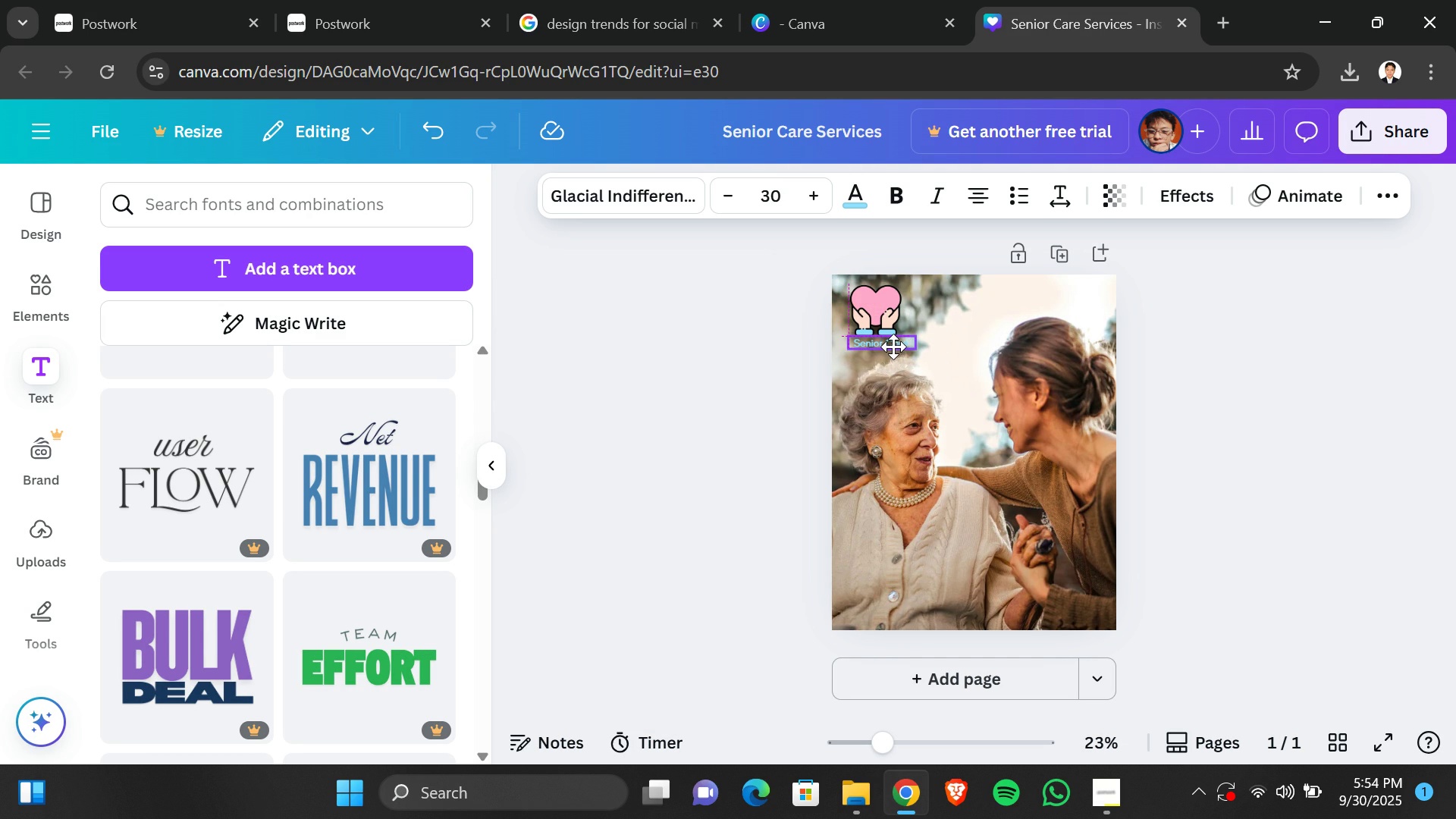 
left_click([1205, 340])